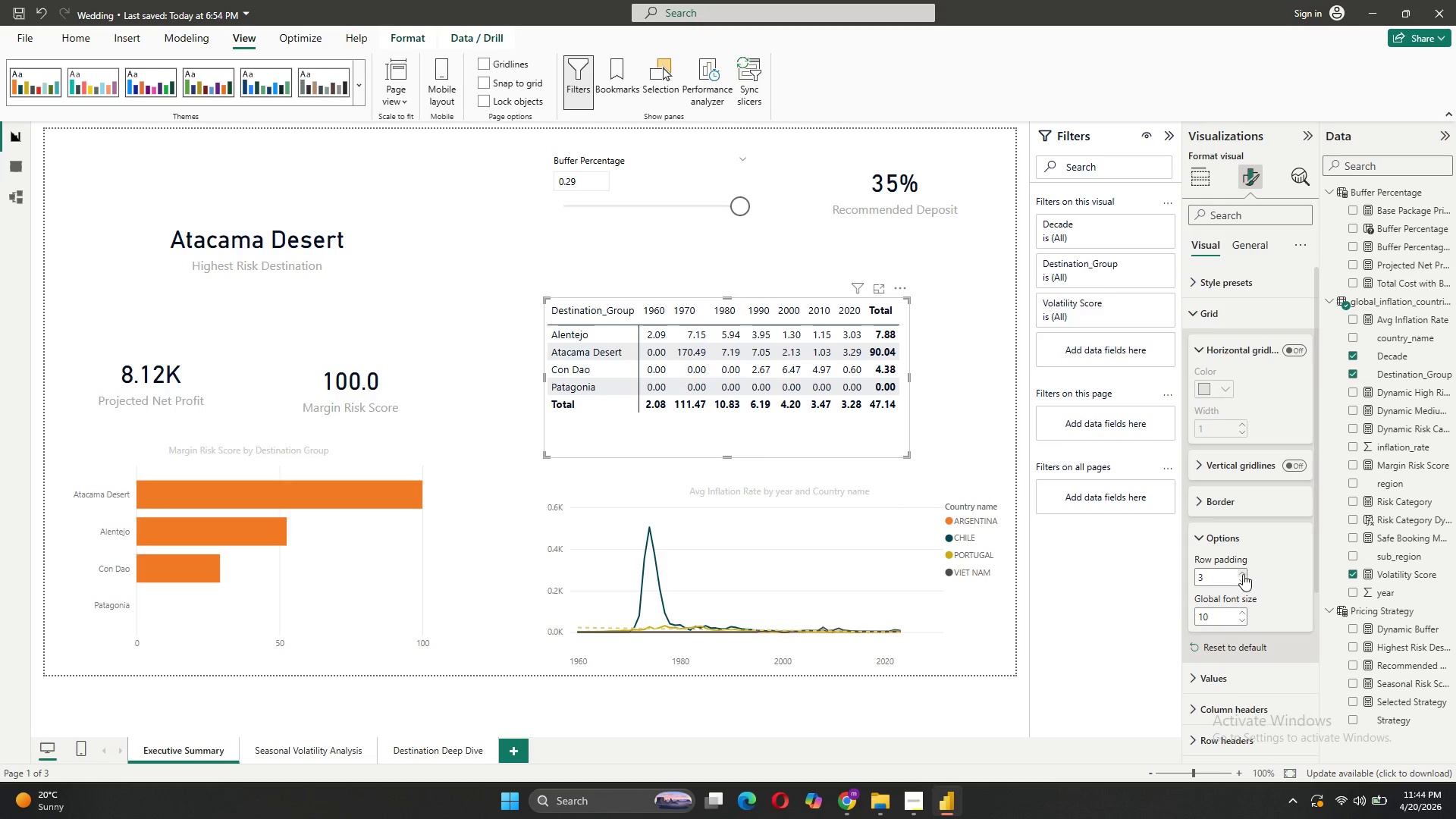 
double_click([1243, 574])
 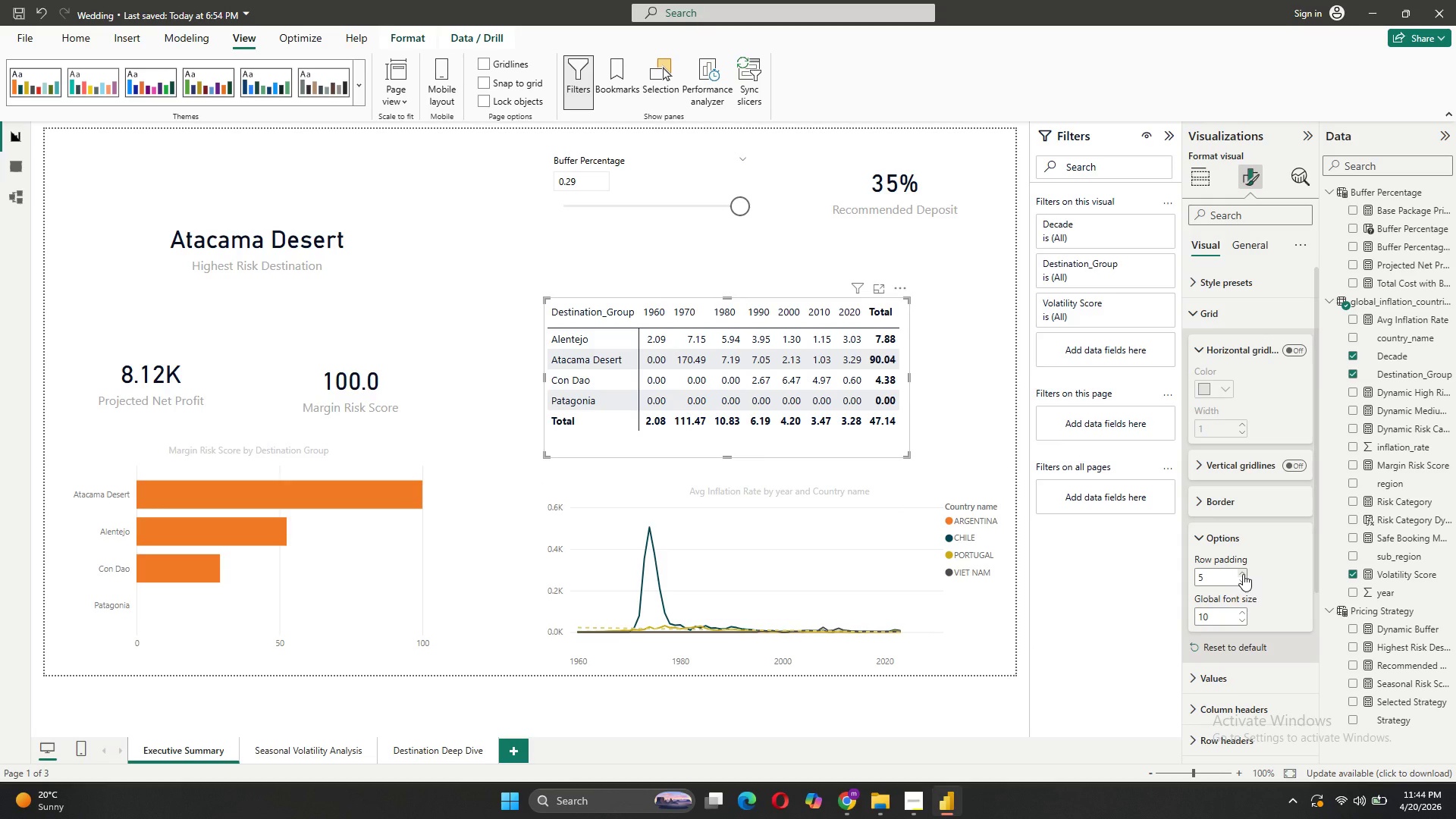 
left_click([1243, 574])
 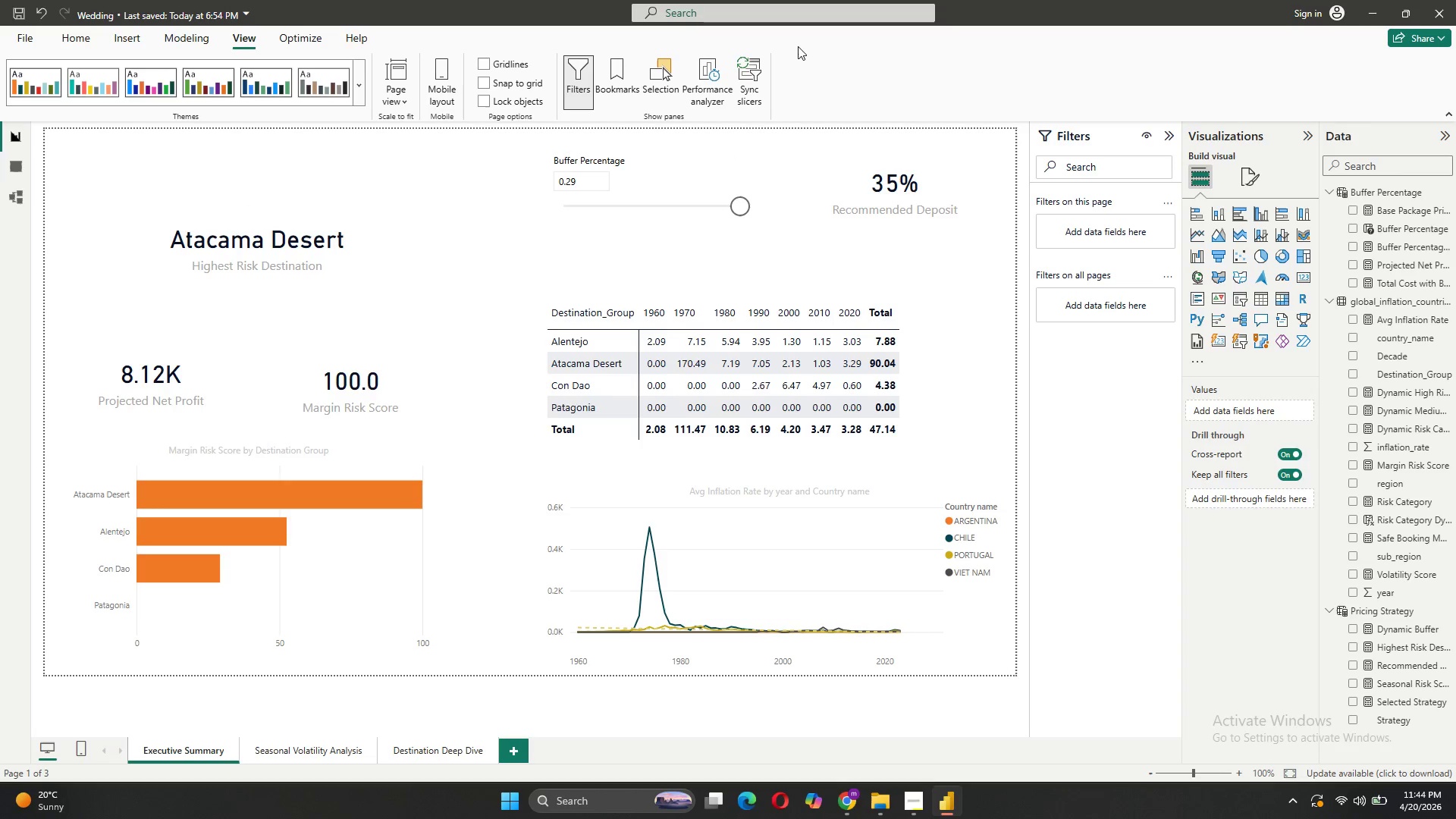 
wait(7.89)
 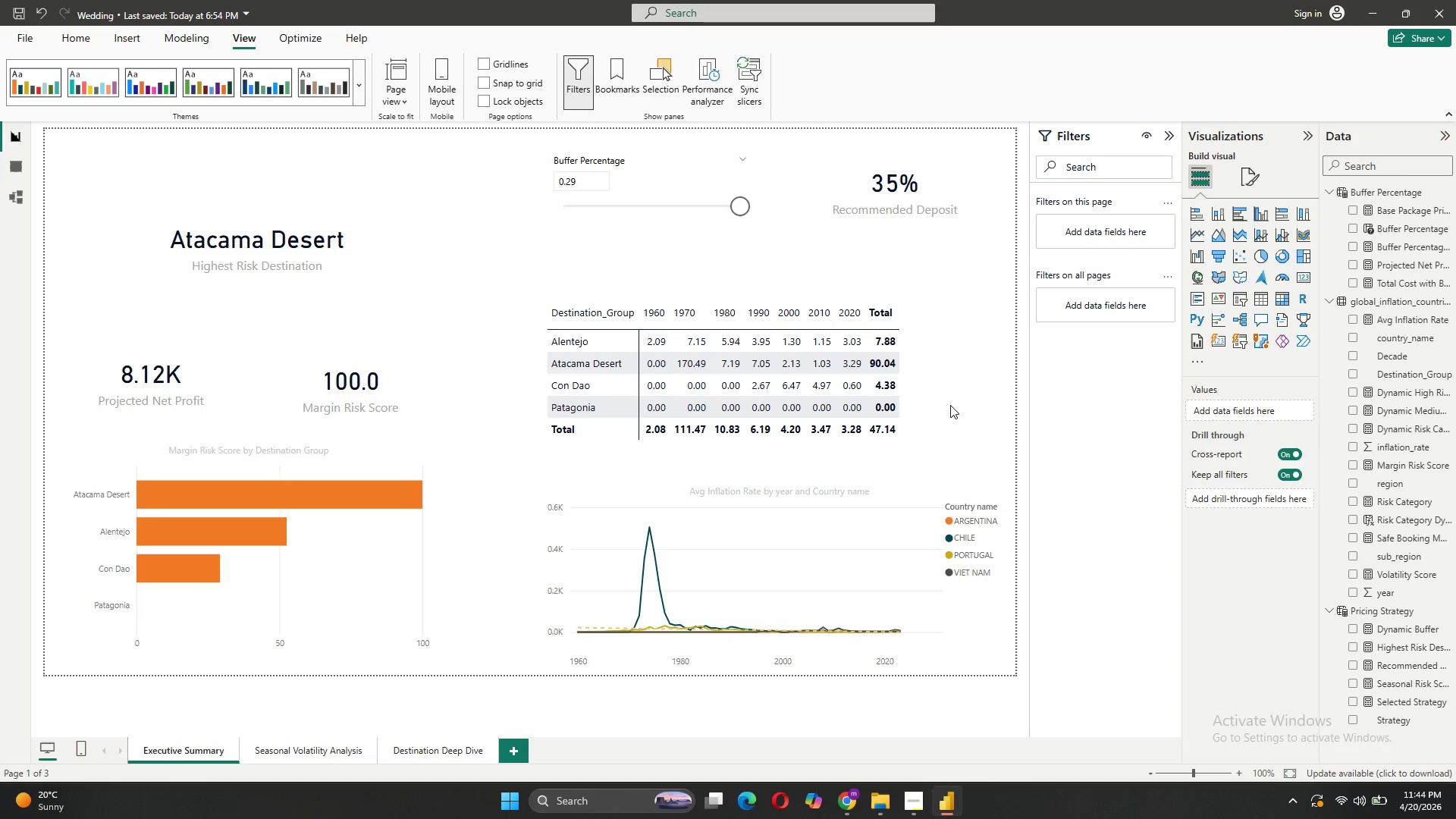 
left_click([86, 42])
 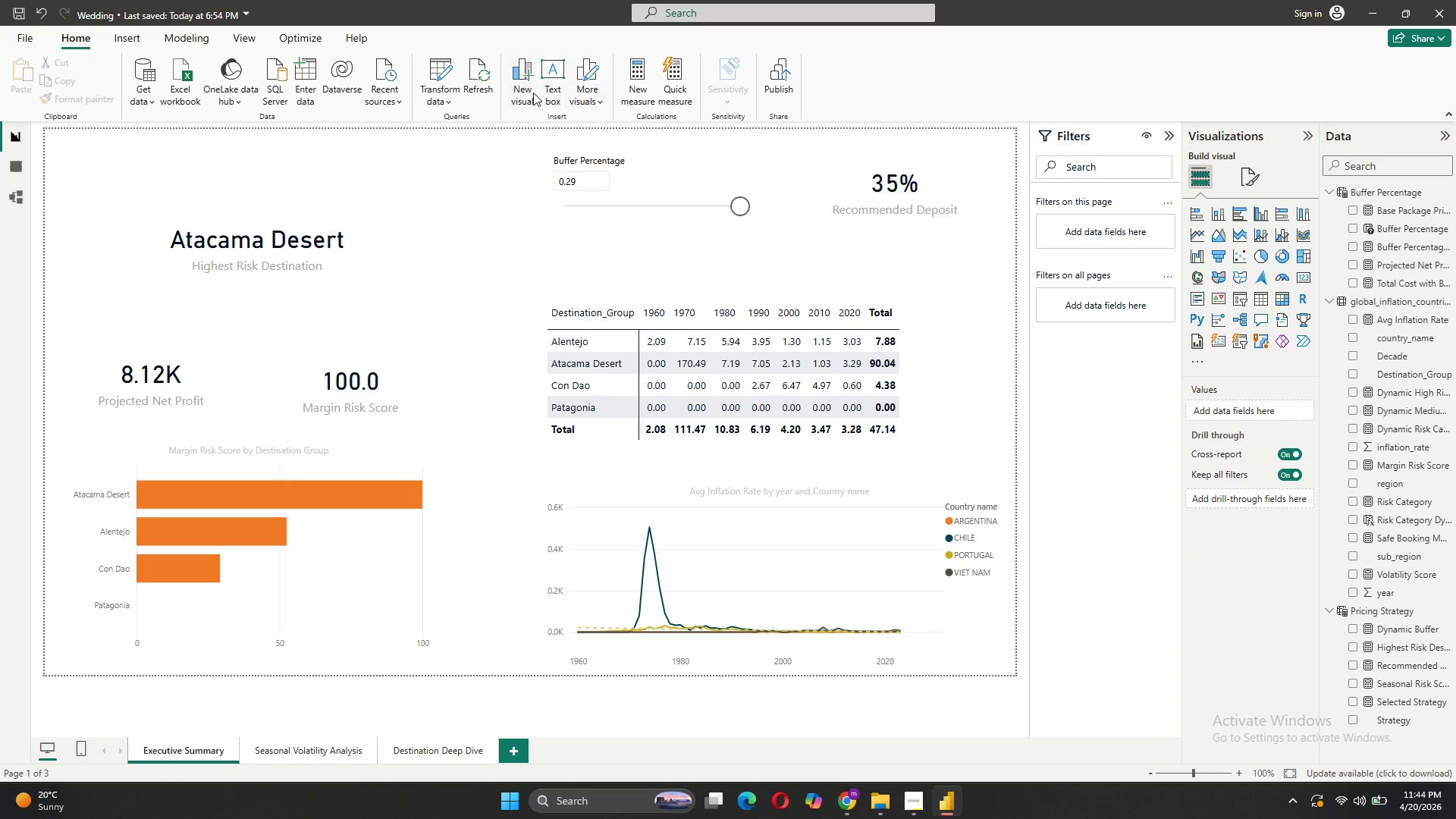 
left_click([542, 93])
 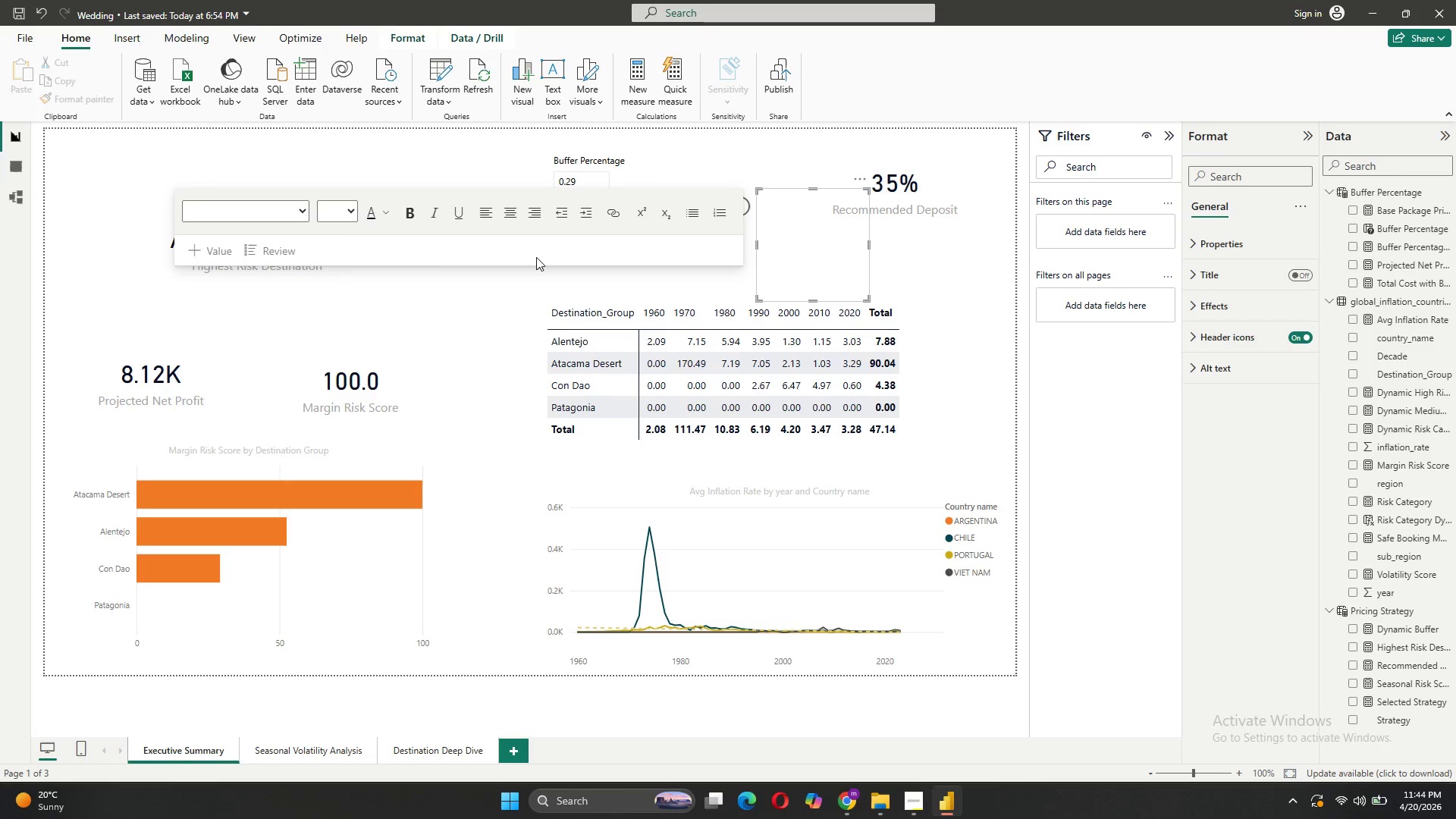 
left_click([256, 155])
 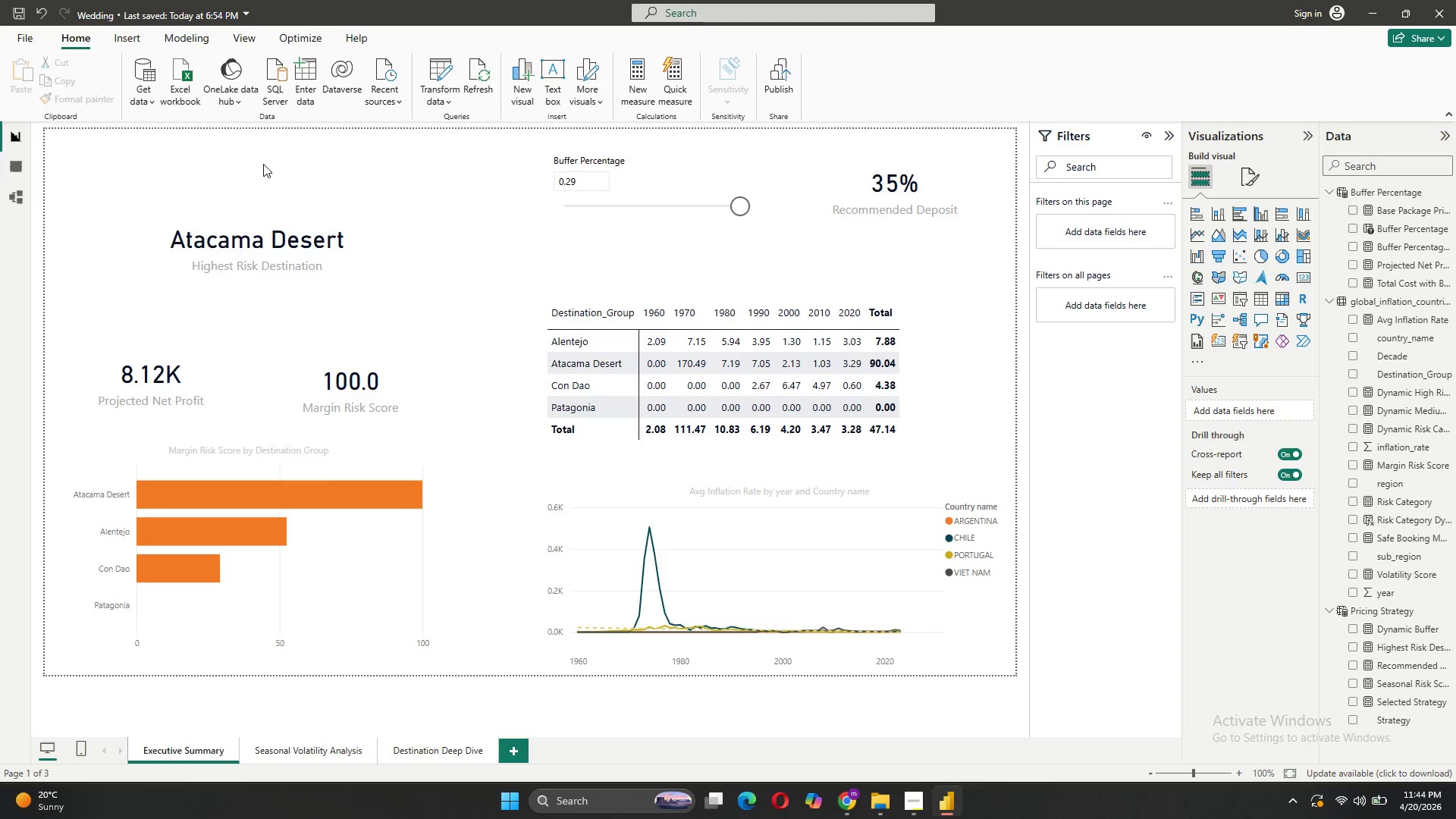 
left_click([297, 196])
 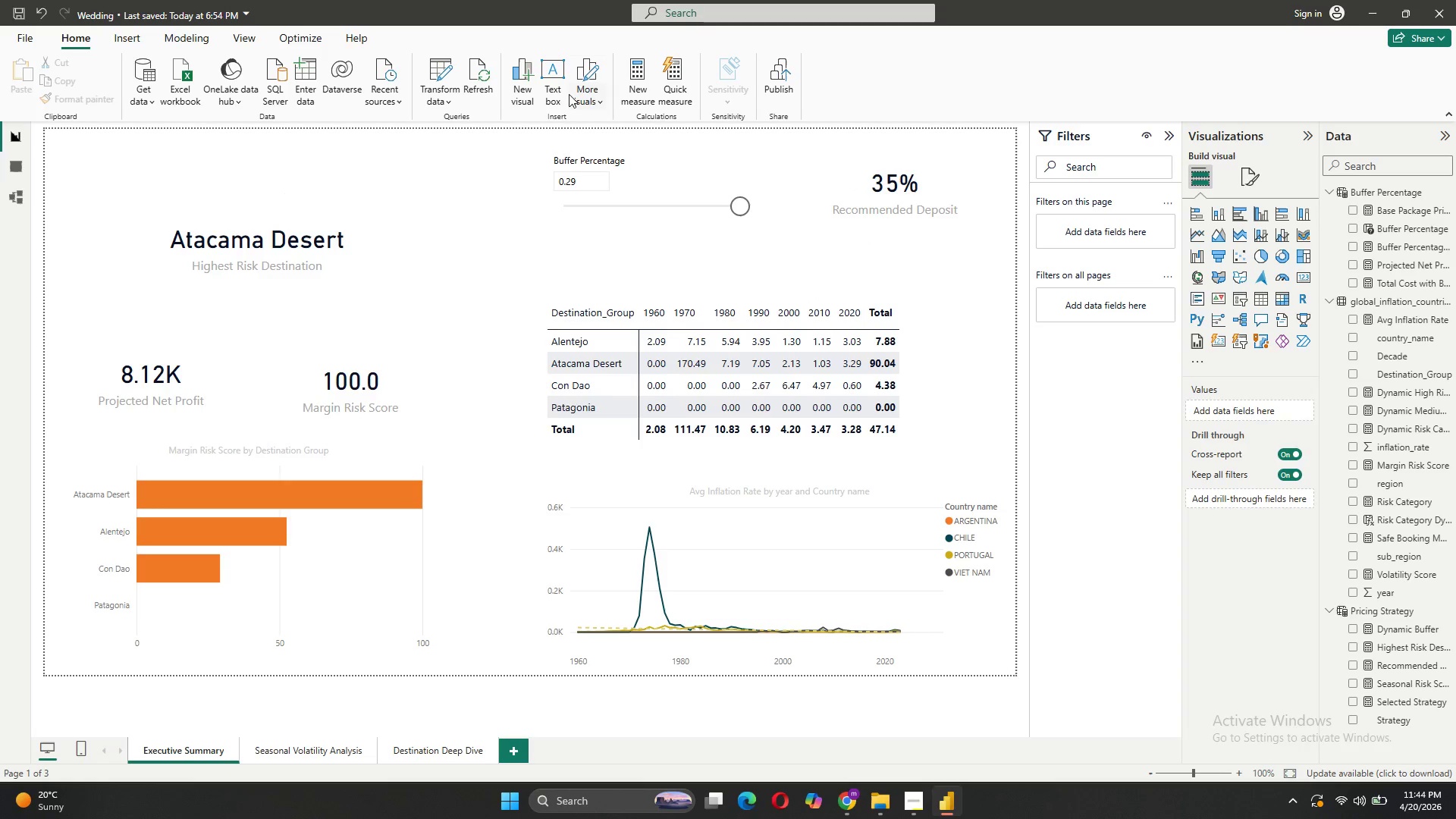 
left_click([538, 94])
 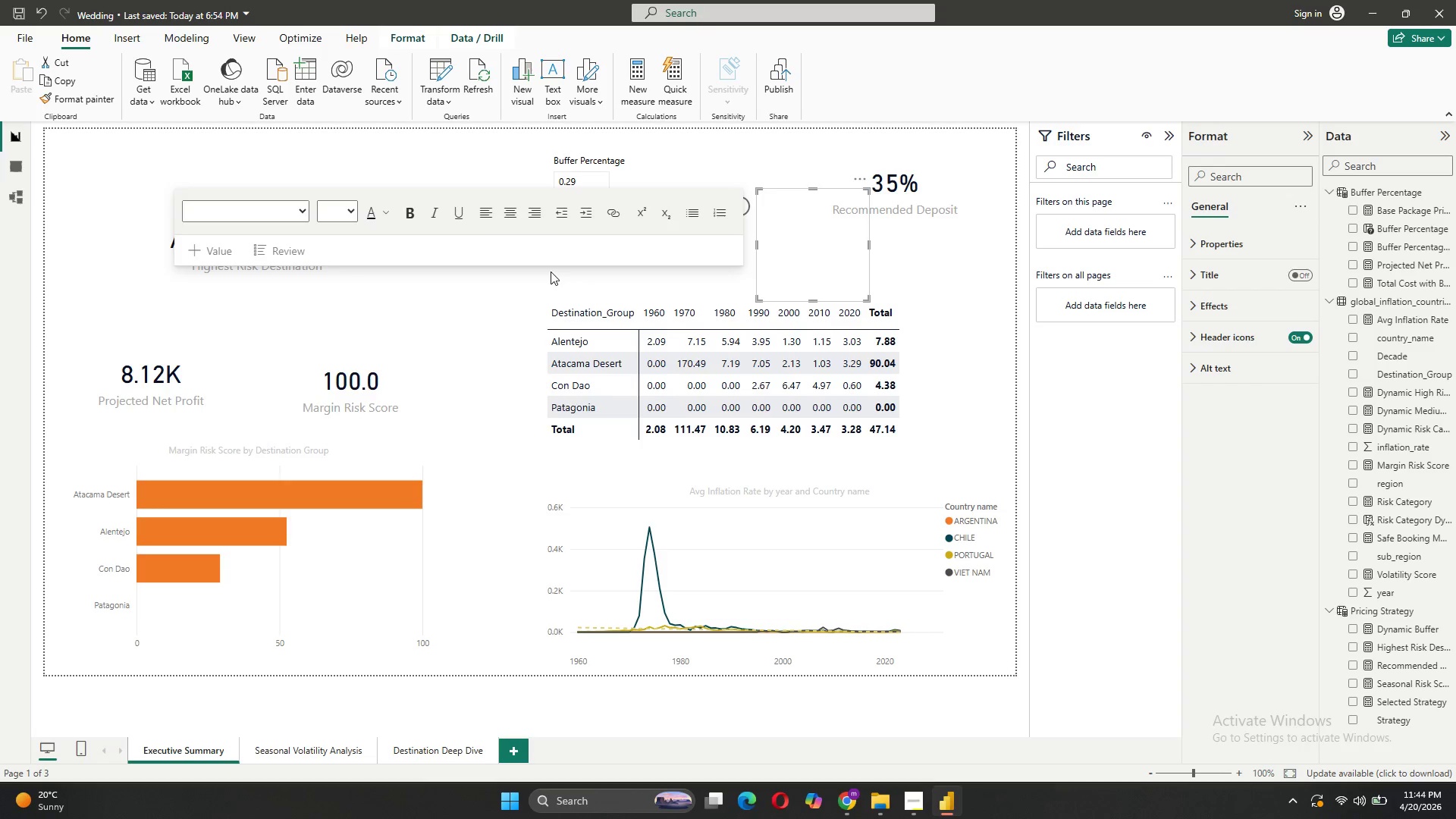 
left_click_drag(start_coordinate=[554, 248], to_coordinate=[544, 325])
 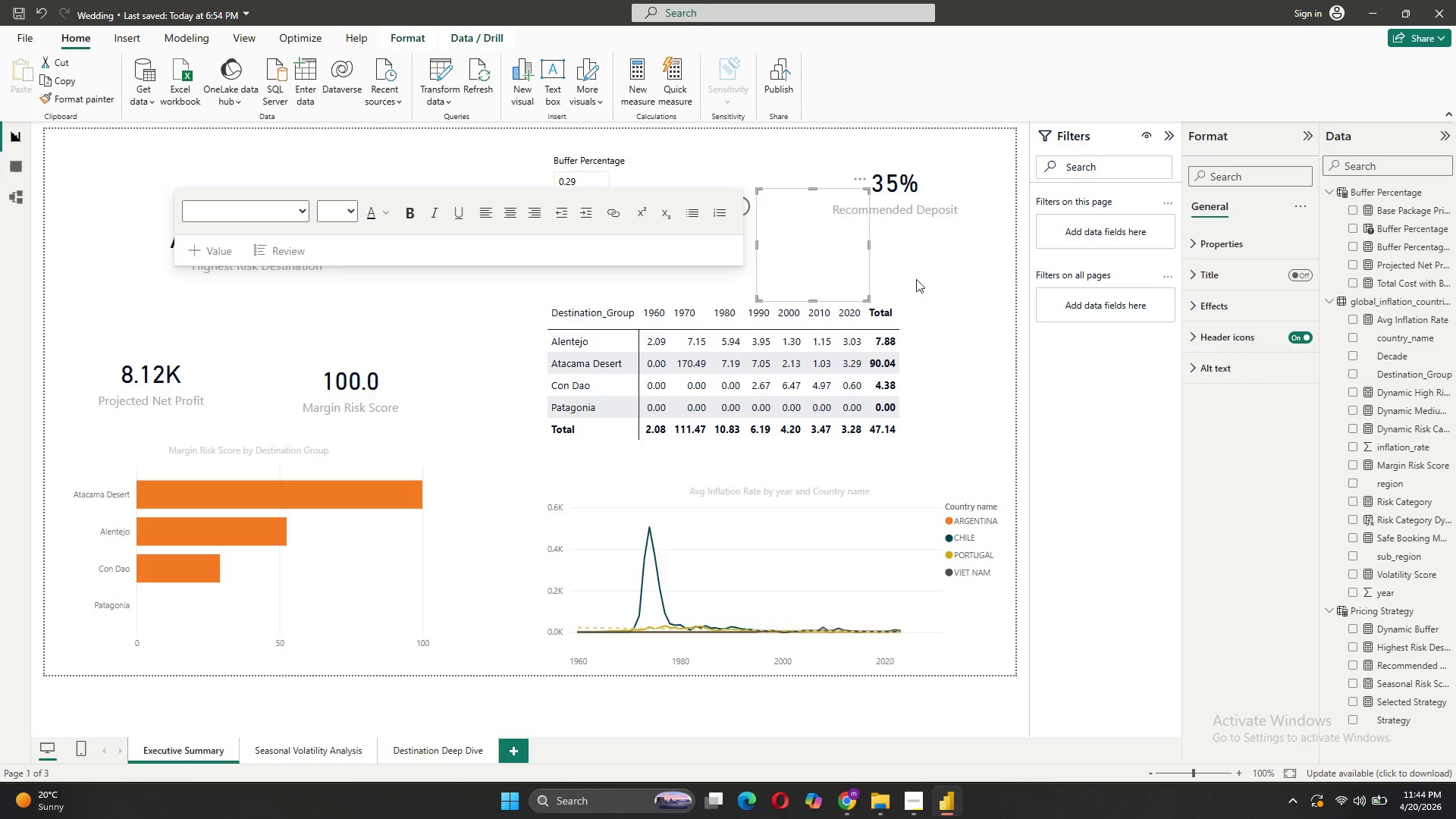 
left_click_drag(start_coordinate=[808, 257], to_coordinate=[635, 239])
 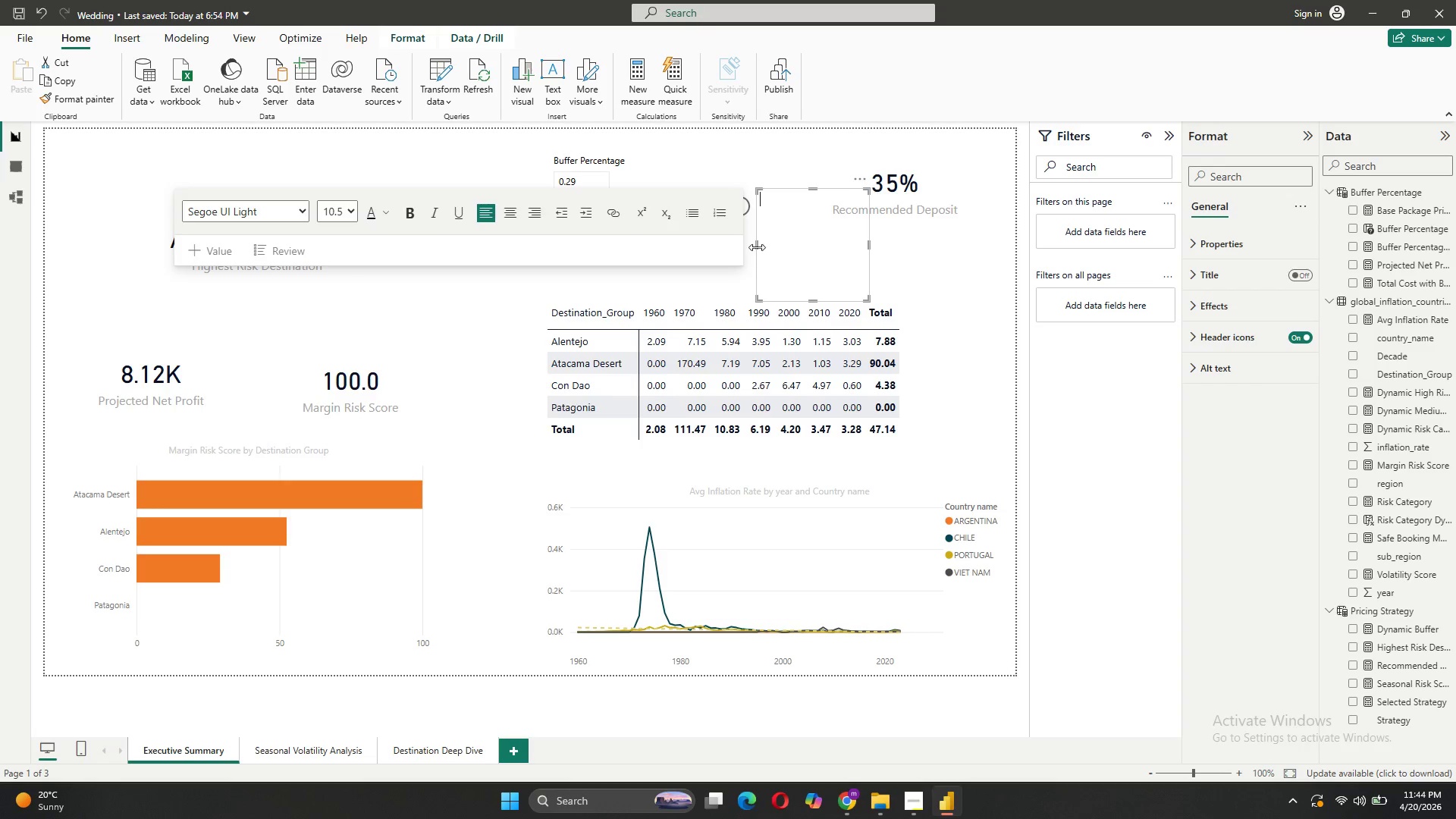 
left_click_drag(start_coordinate=[756, 245], to_coordinate=[93, 186])
 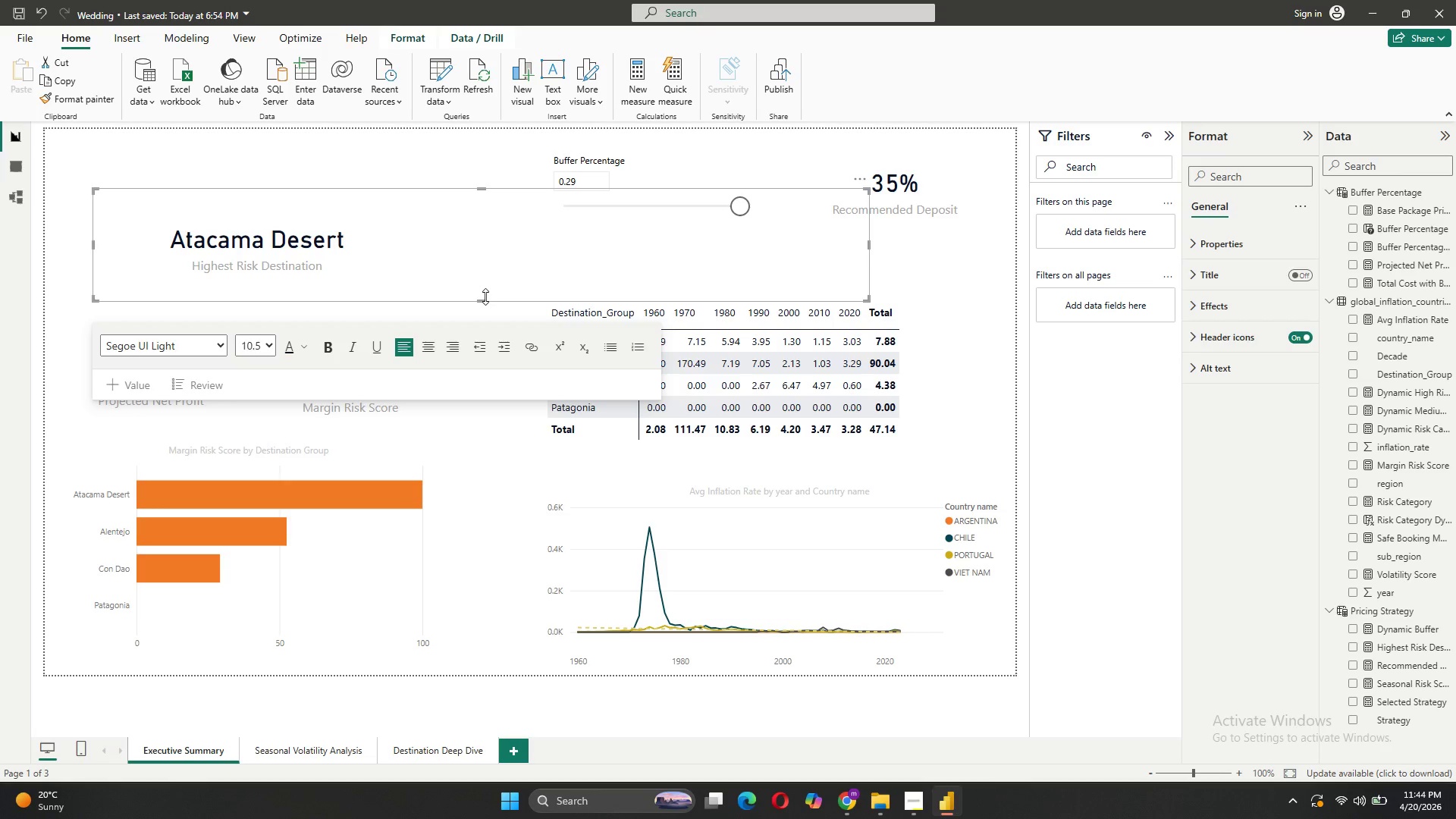 
left_click_drag(start_coordinate=[482, 299], to_coordinate=[479, 215])
 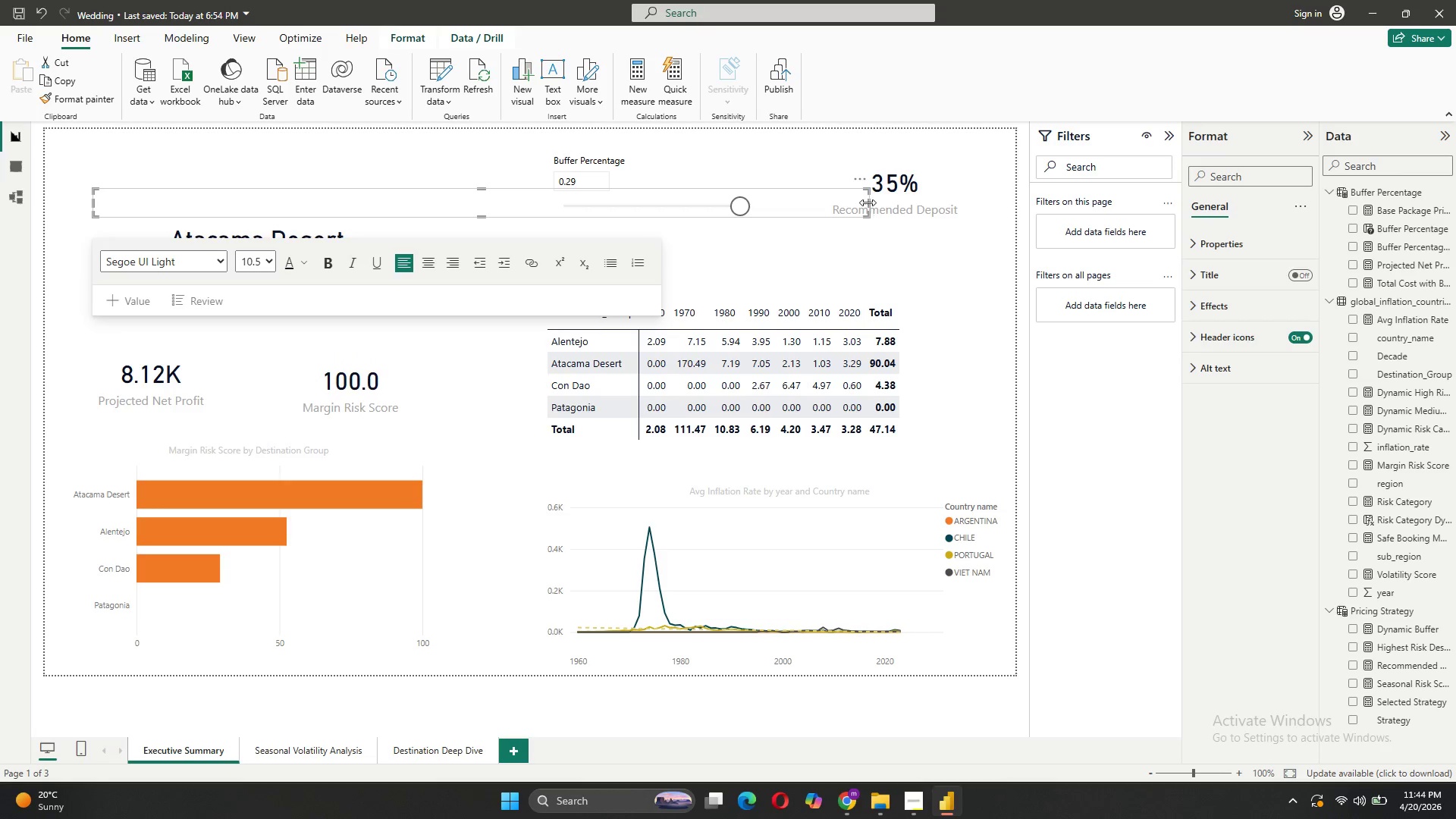 
left_click([871, 200])
 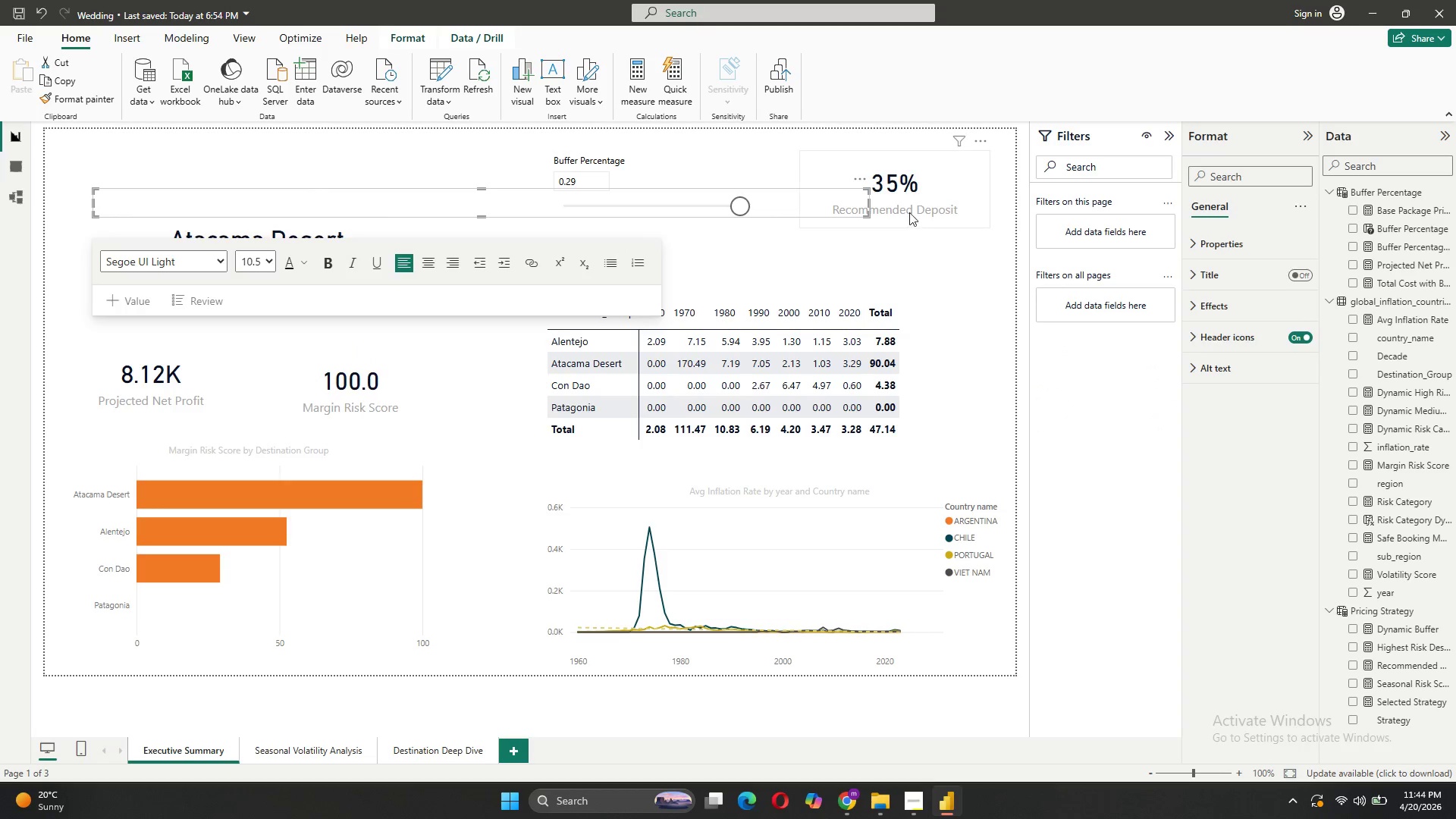 
left_click_drag(start_coordinate=[869, 199], to_coordinate=[518, 199])
 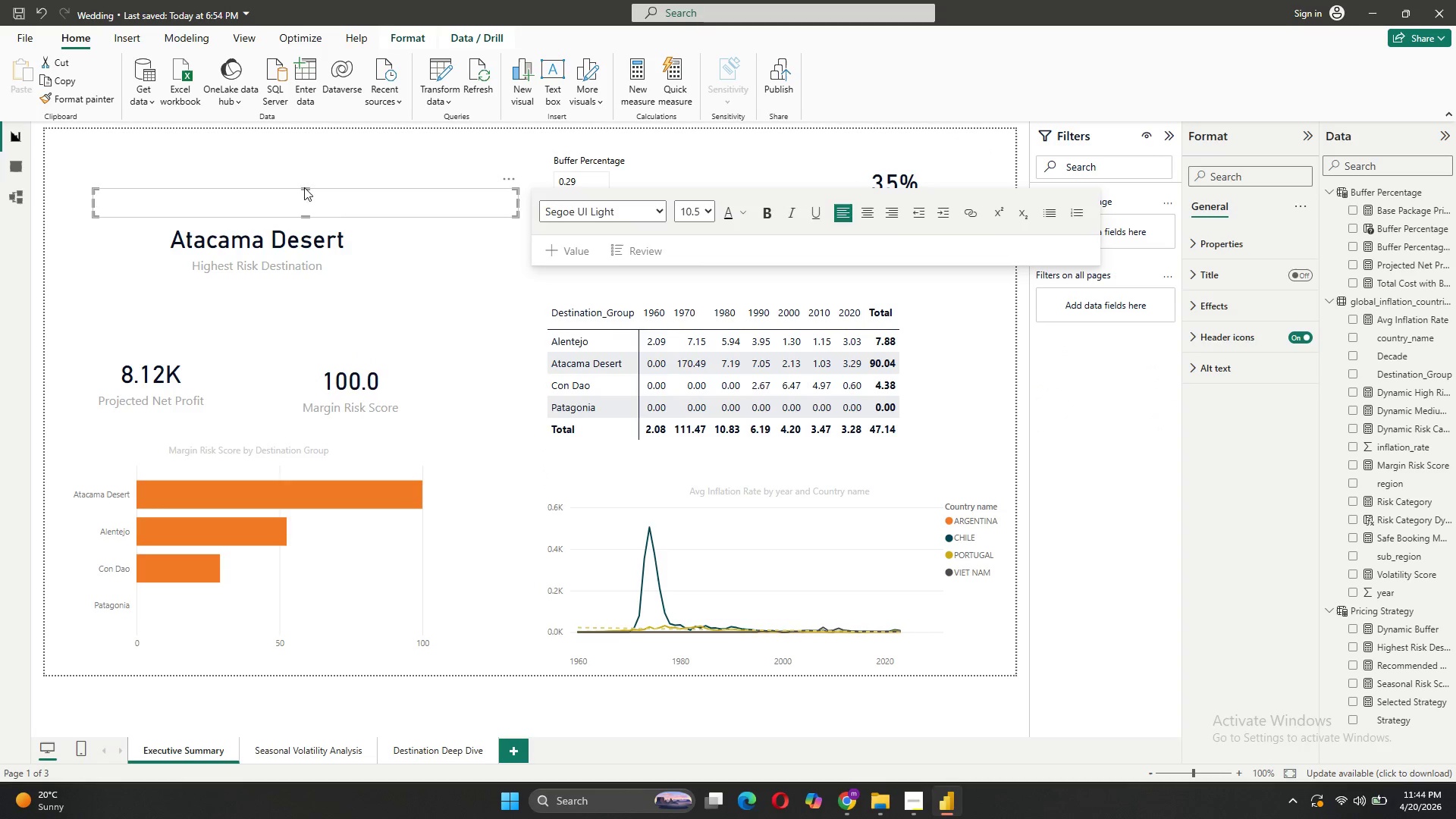 
left_click_drag(start_coordinate=[304, 188], to_coordinate=[314, 145])
 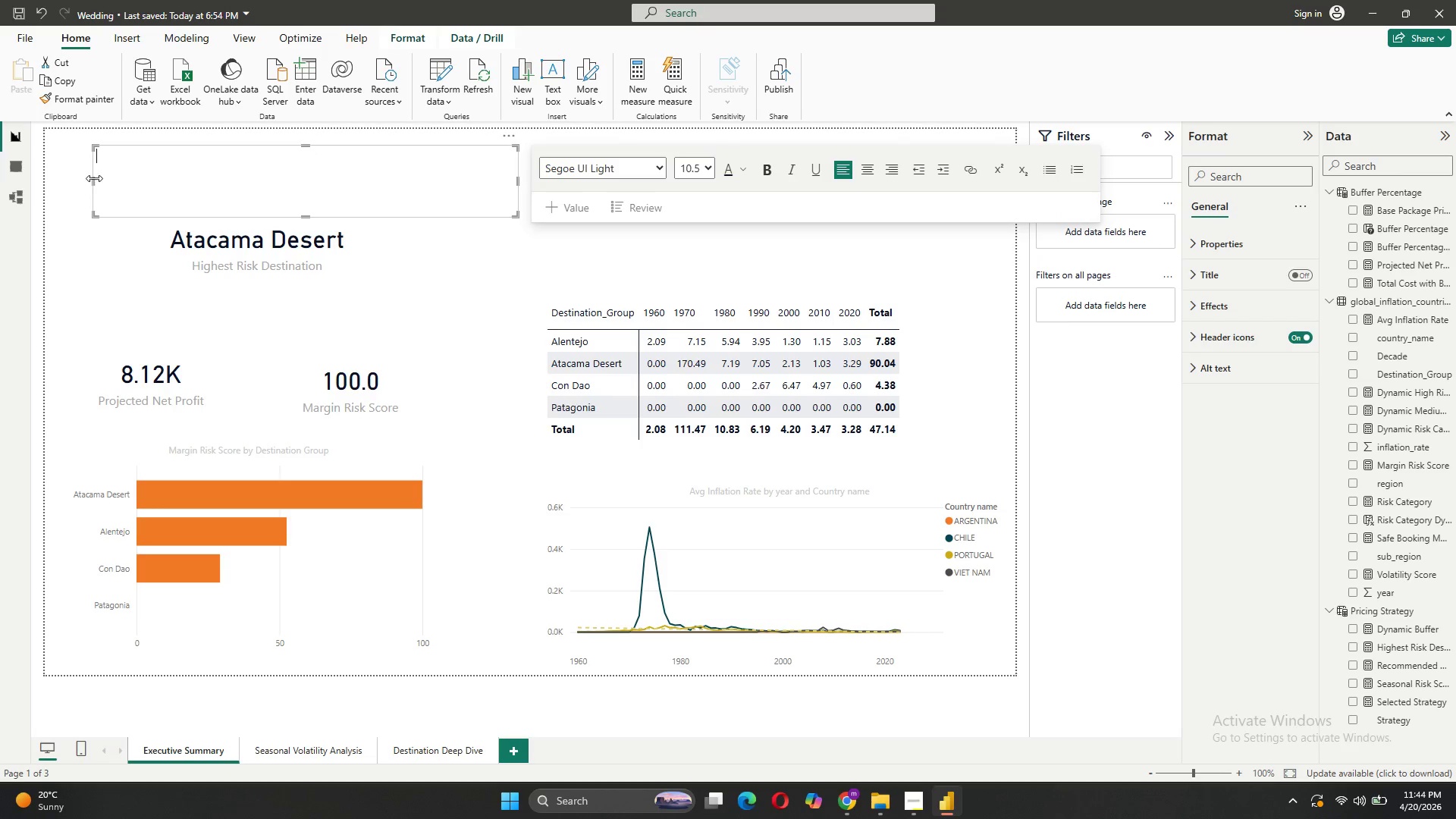 
left_click_drag(start_coordinate=[92, 178], to_coordinate=[67, 182])
 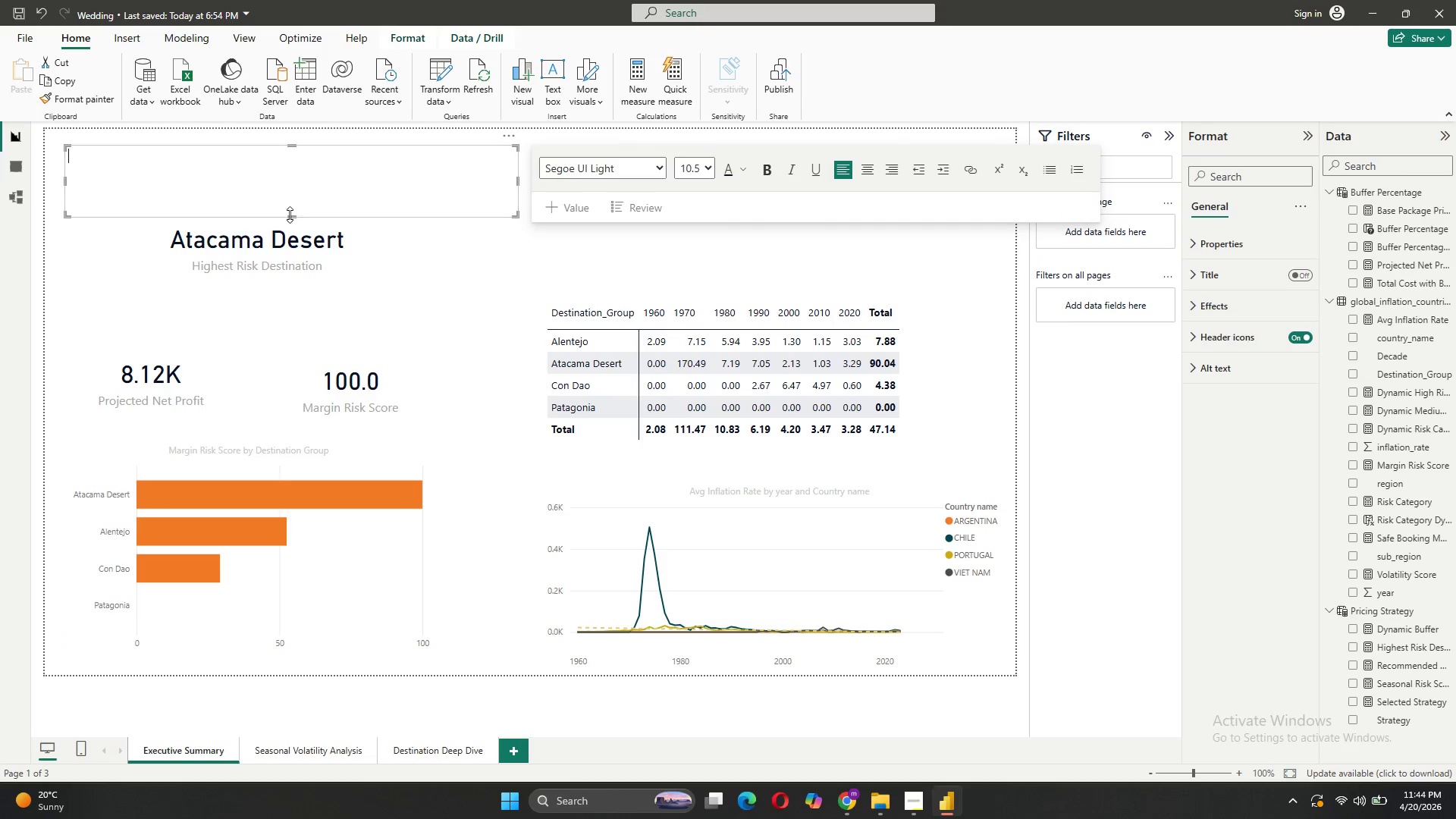 
left_click_drag(start_coordinate=[290, 215], to_coordinate=[302, 190])
 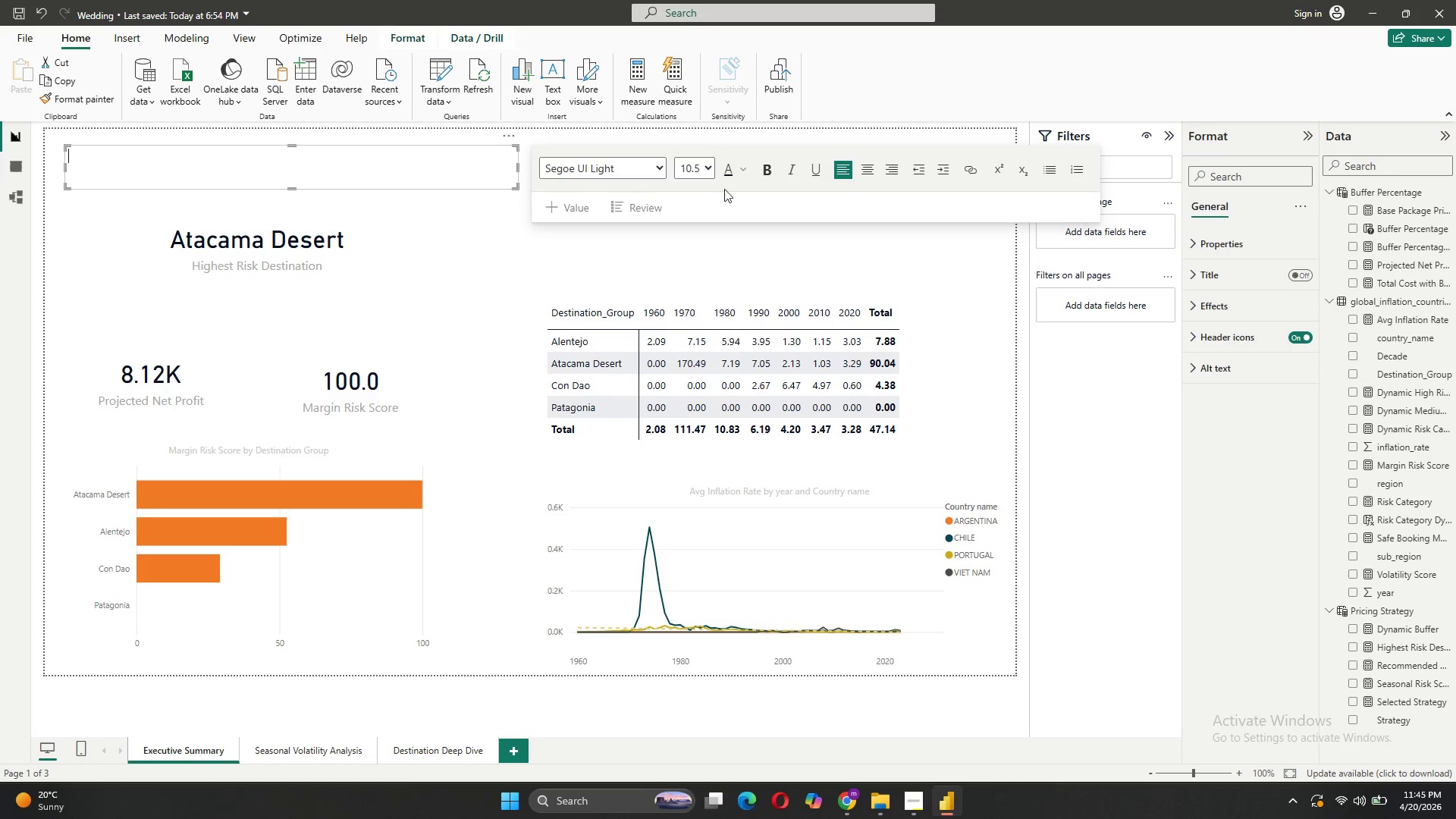 
left_click([706, 170])
 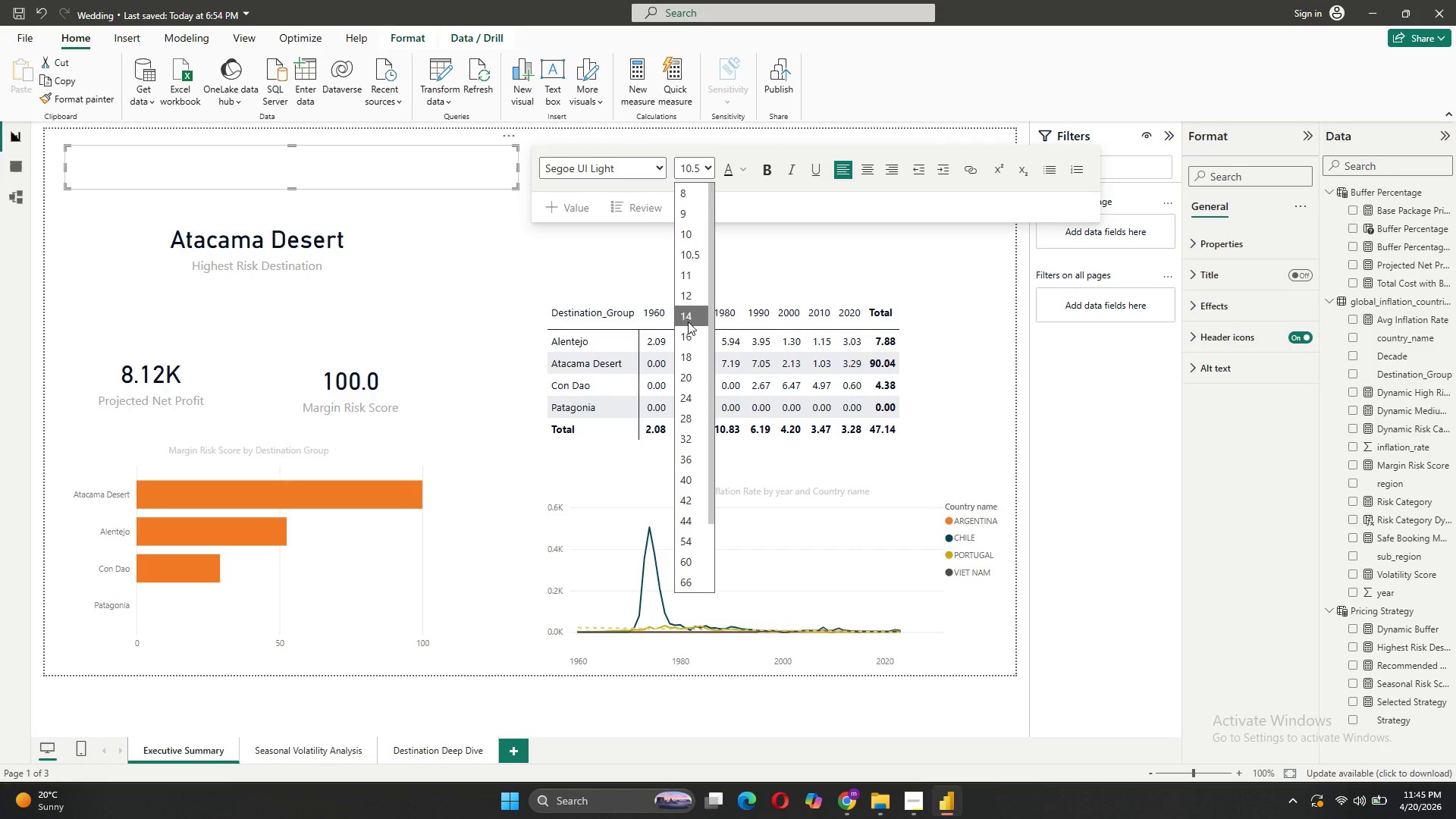 
left_click([690, 339])
 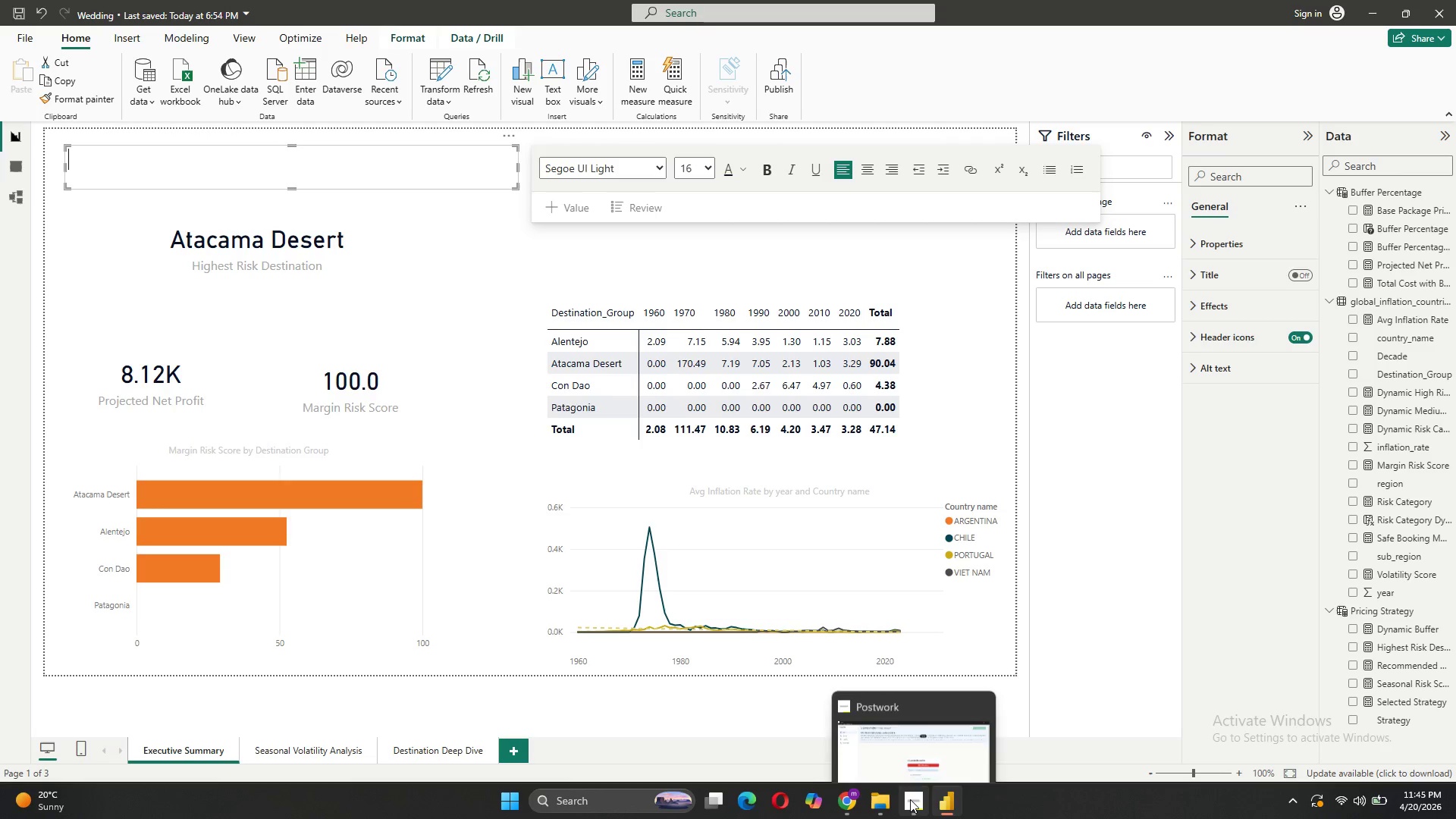 
left_click([912, 799])